 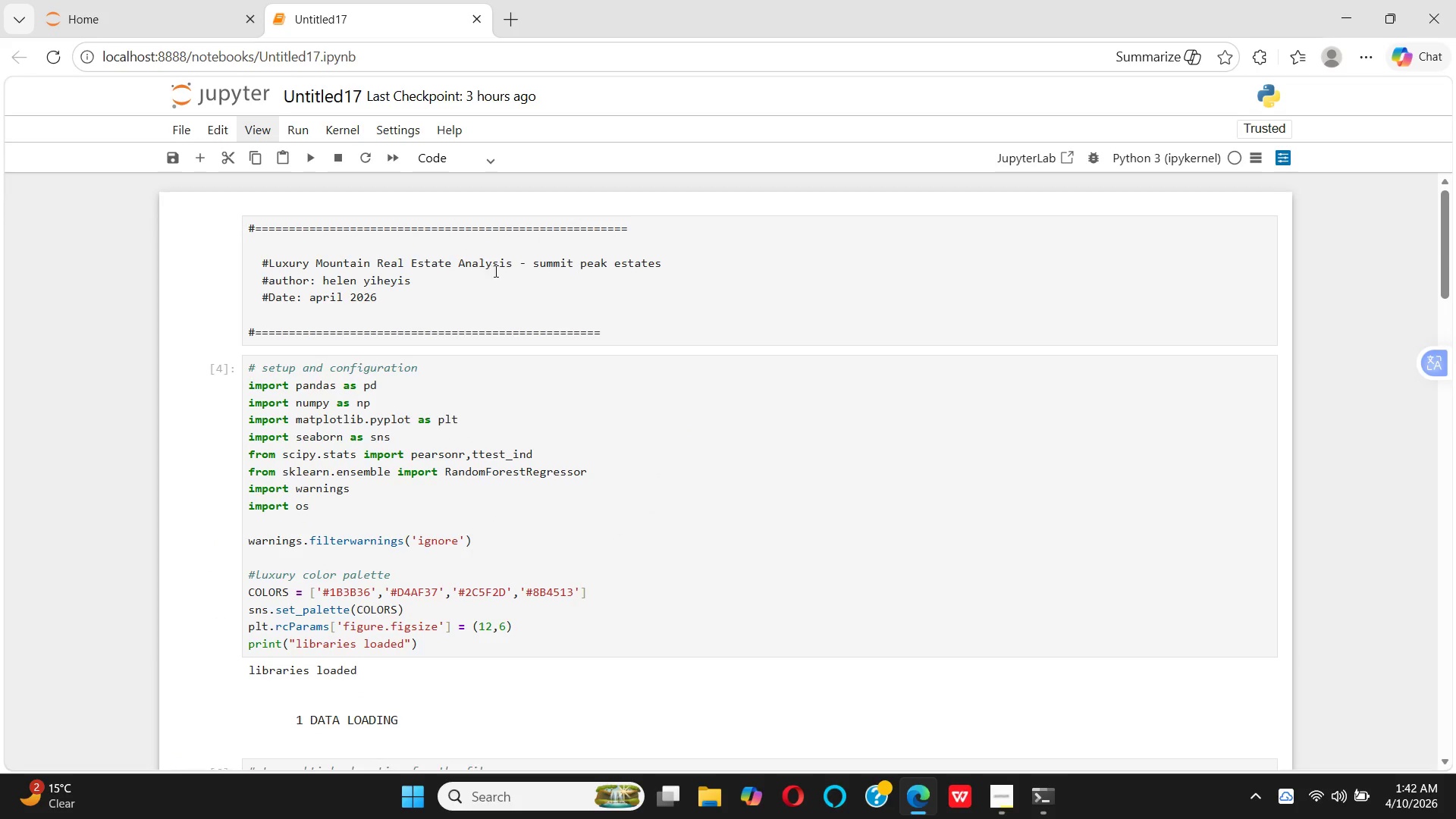 
left_click_drag(start_coordinate=[567, 265], to_coordinate=[615, 265])
 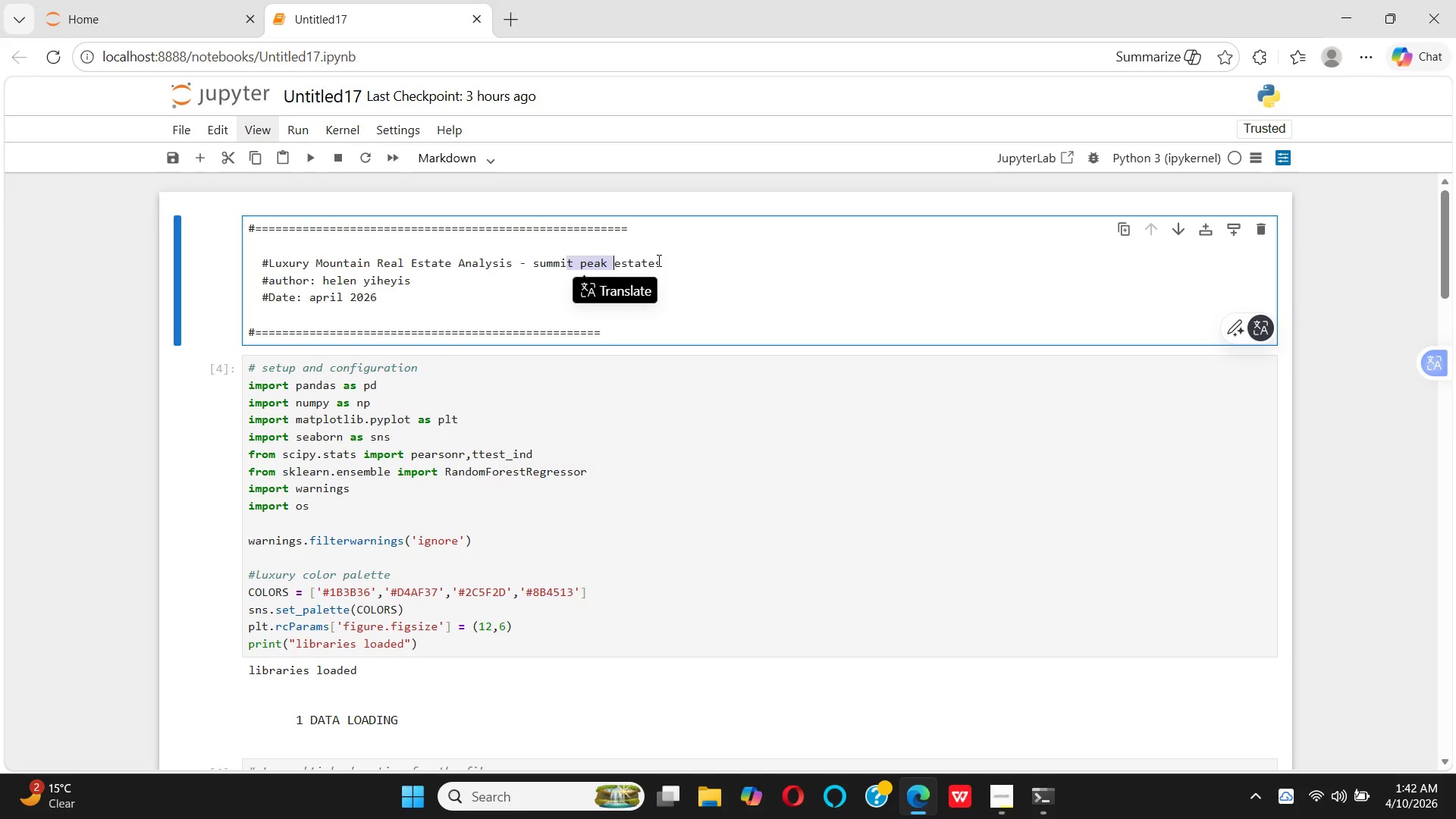 
left_click_drag(start_coordinate=[658, 261], to_coordinate=[542, 262])
 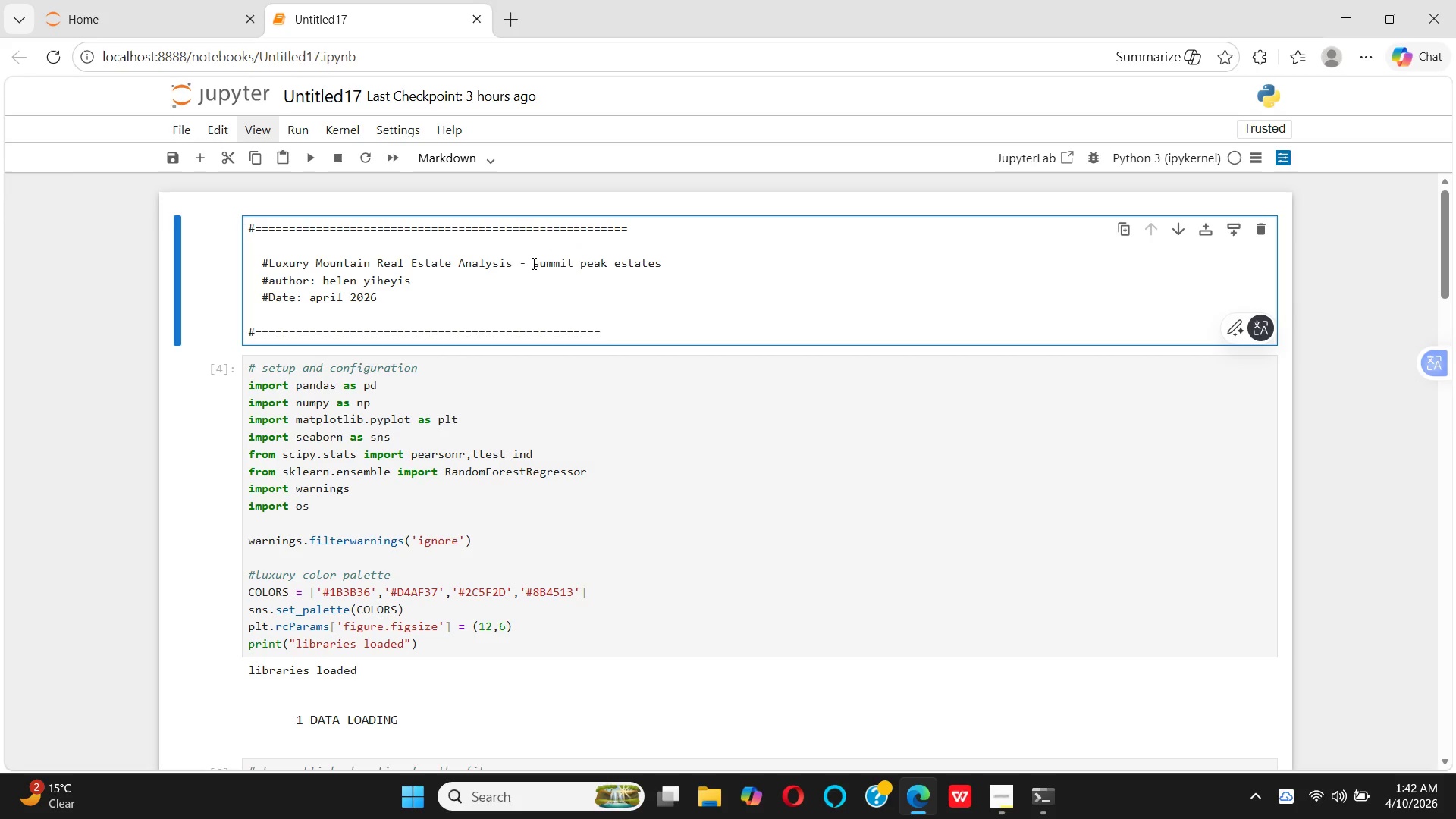 
left_click_drag(start_coordinate=[532, 263], to_coordinate=[670, 268])
 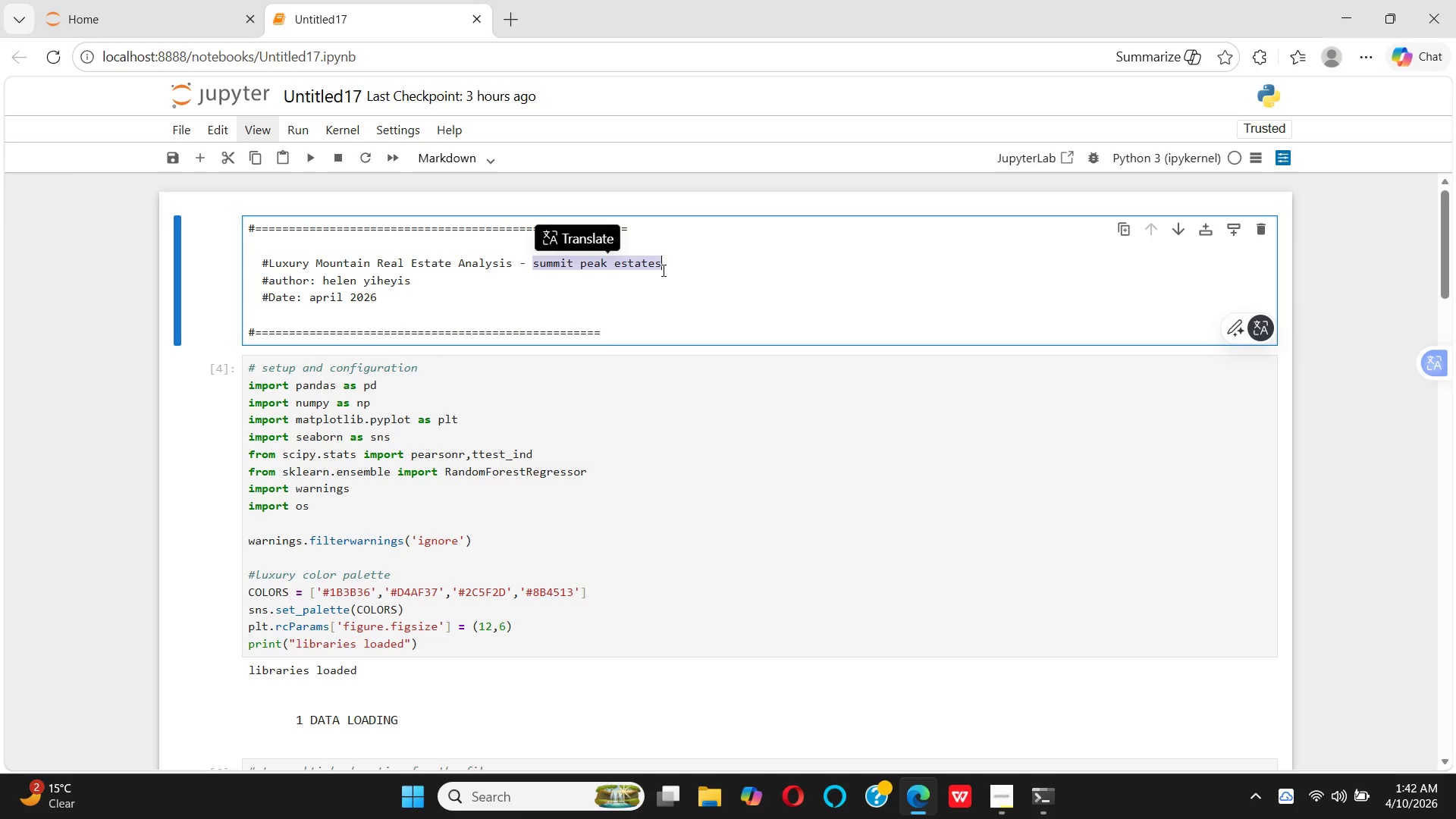 
key(Control+C)
 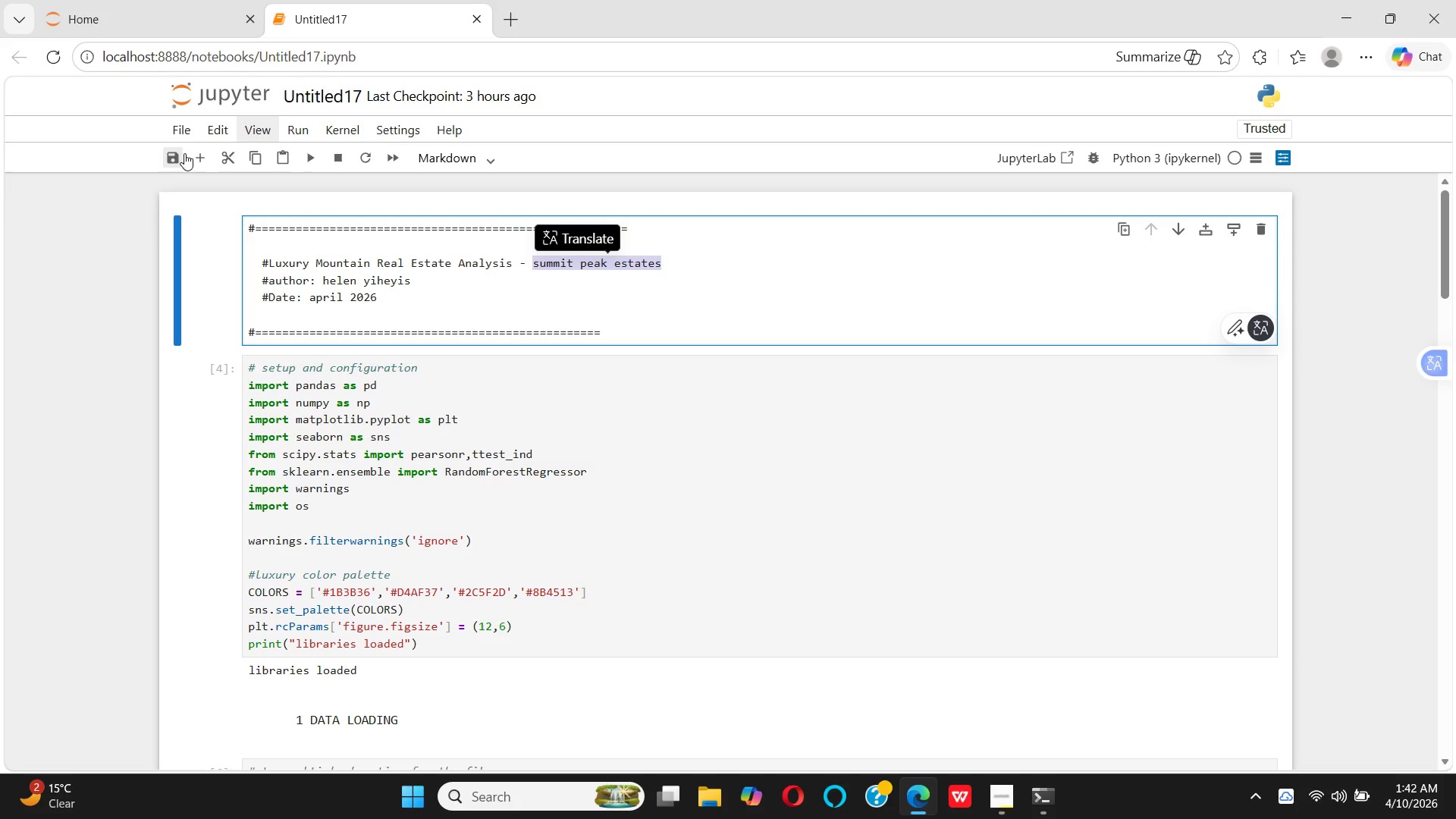 
left_click([187, 133])
 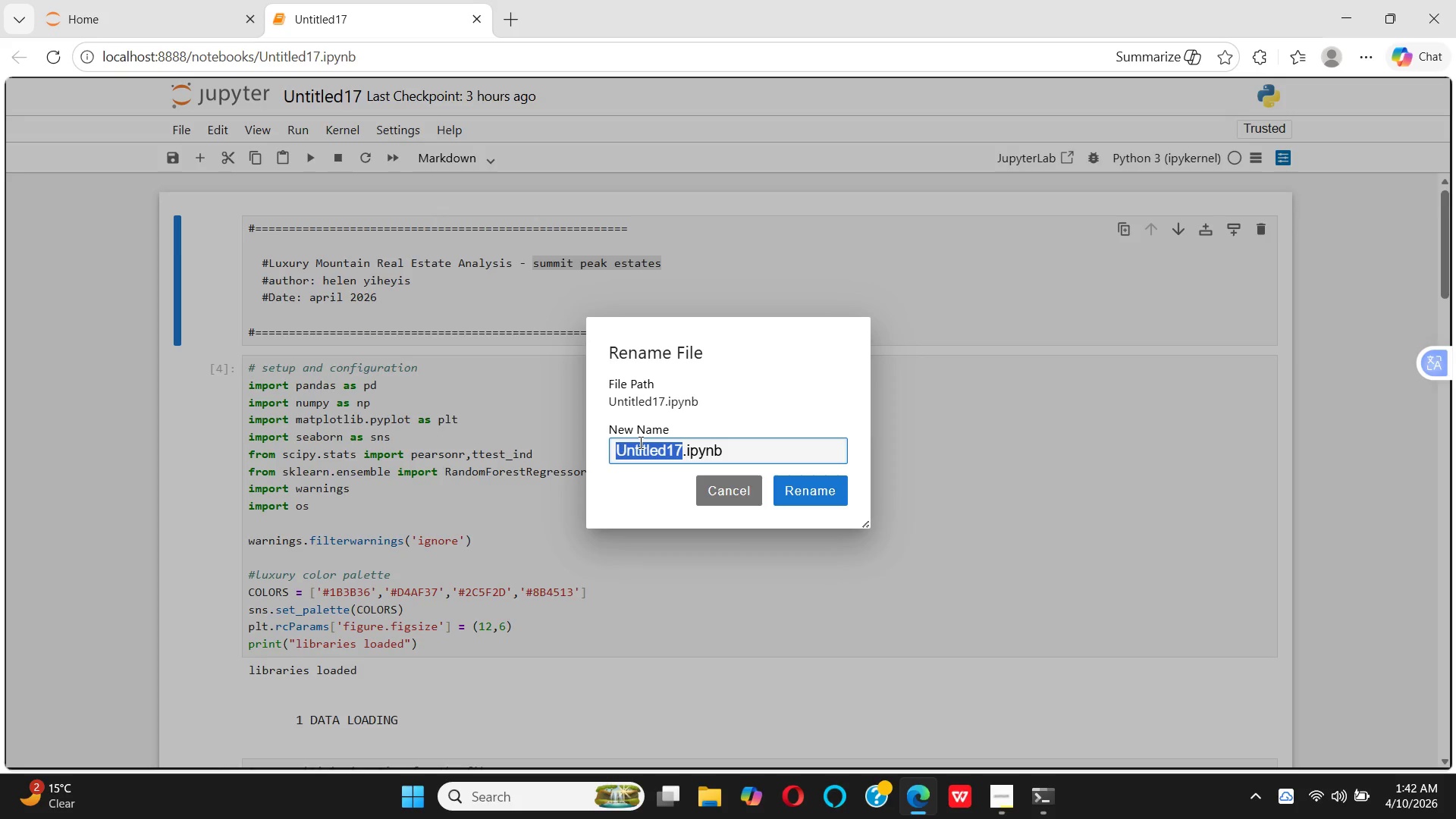 
key(Control+V)
 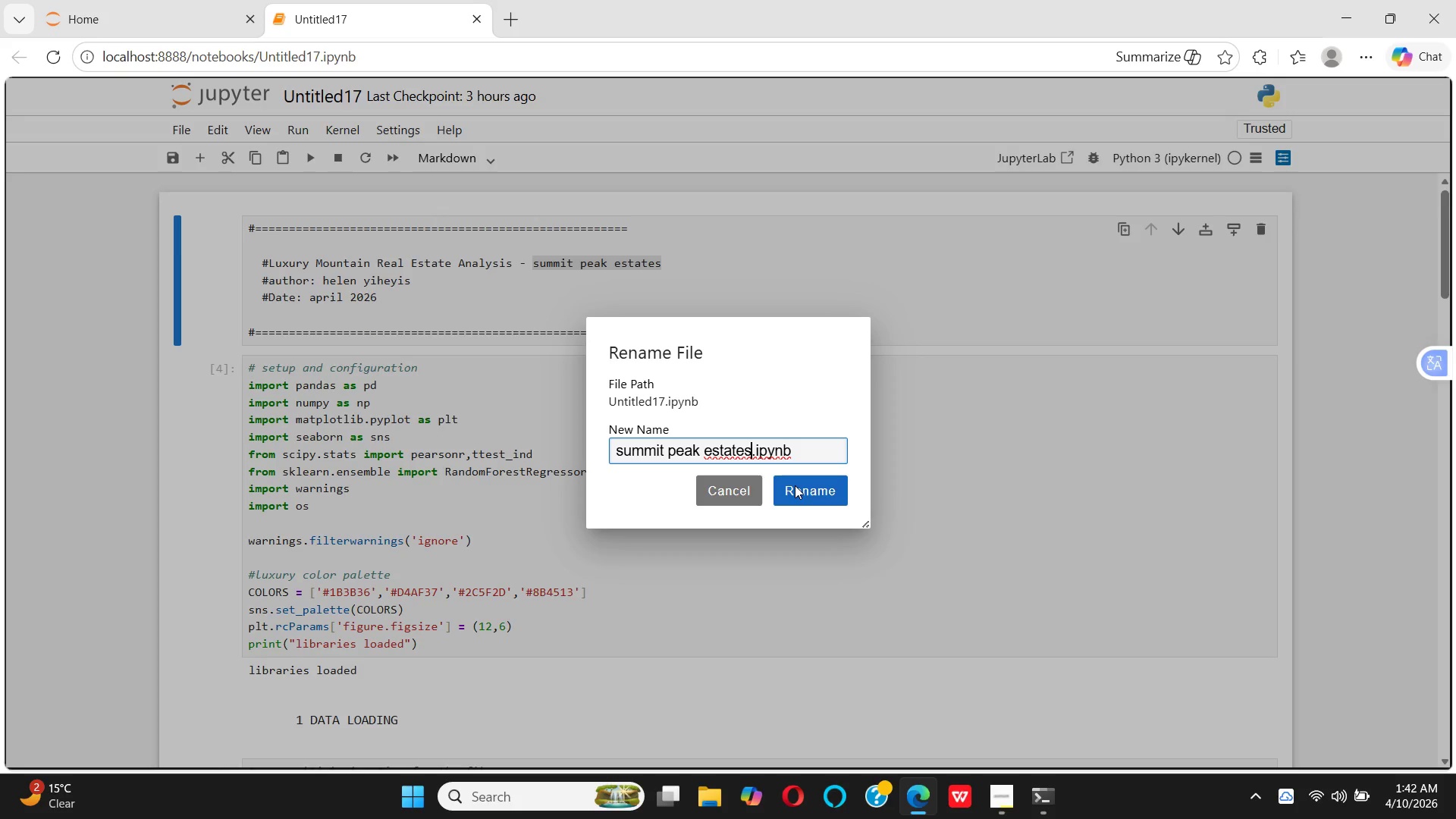 
left_click([795, 485])
 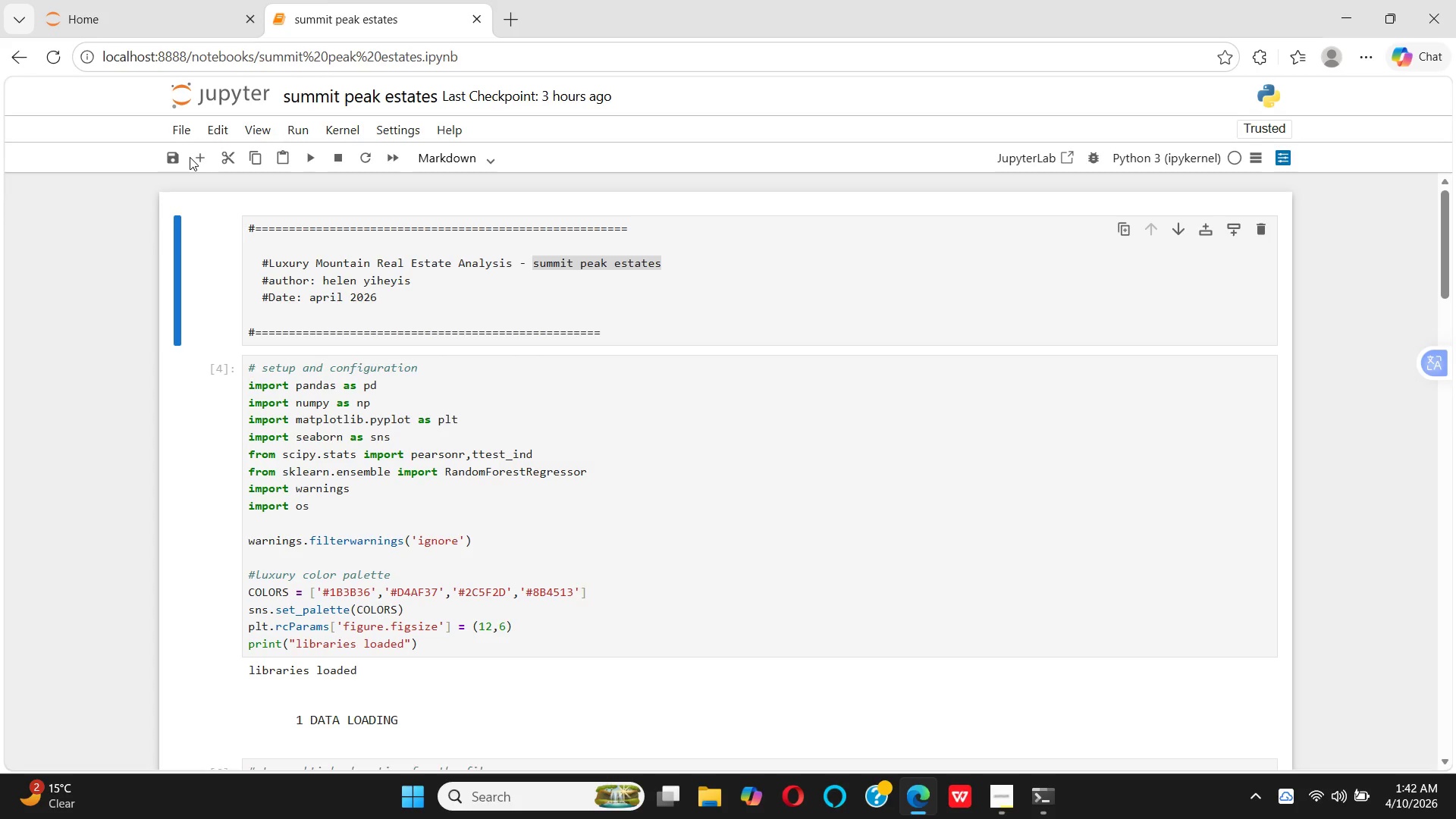 
left_click([179, 158])
 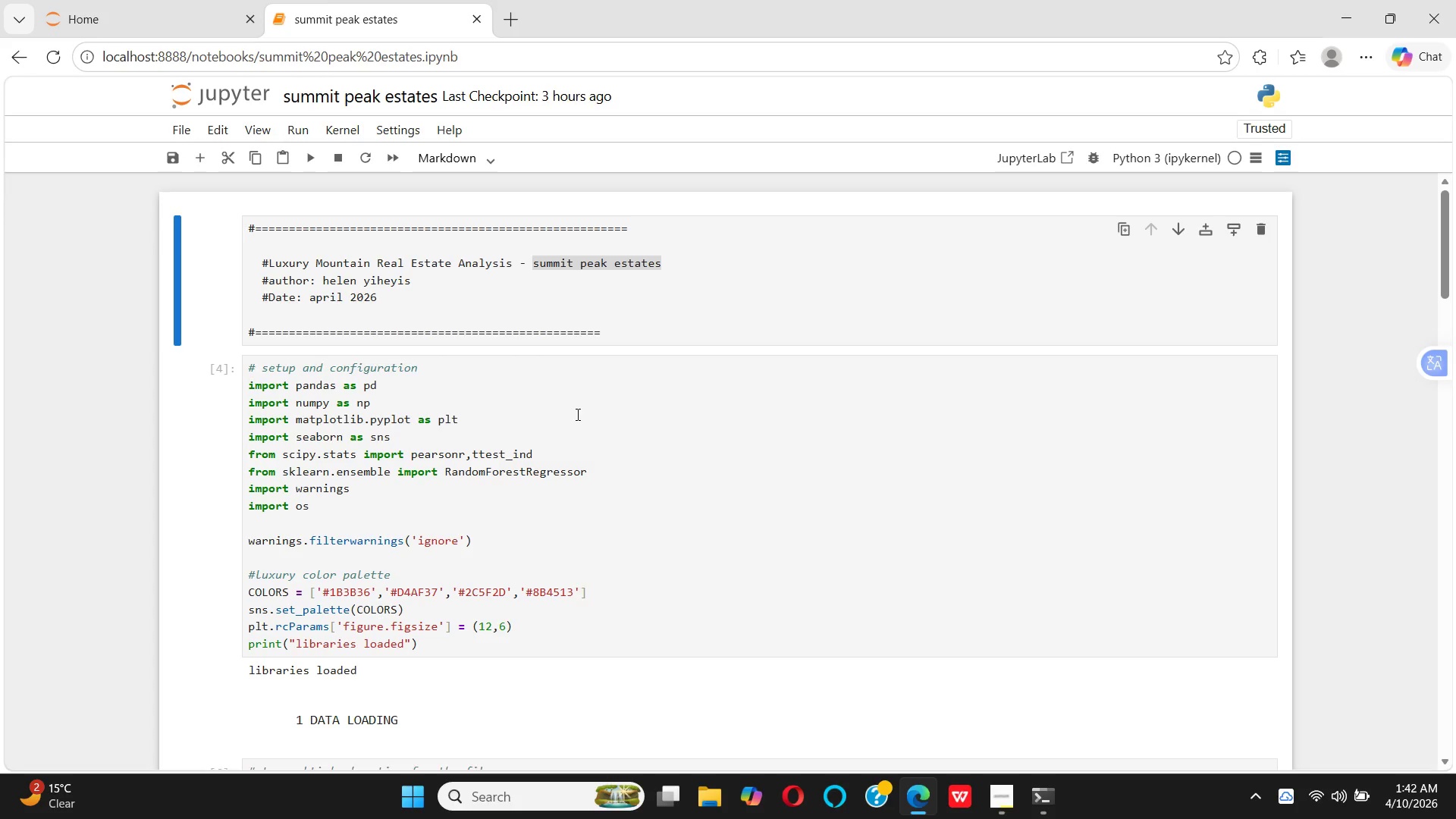 
scroll: coordinate [576, 414], scroll_direction: none, amount: 0.0
 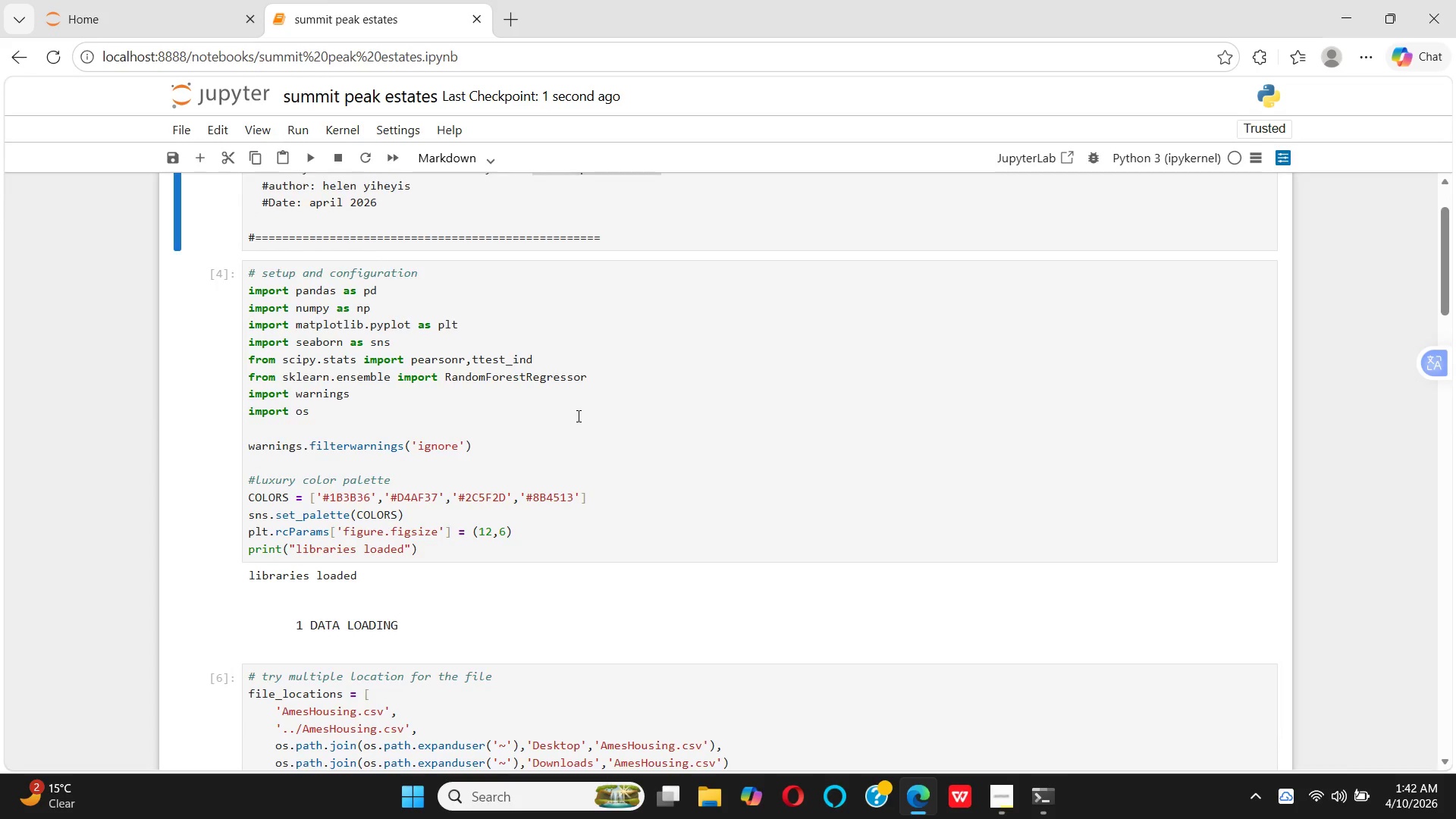 
scroll: coordinate [577, 416], scroll_direction: down, amount: 1.0
 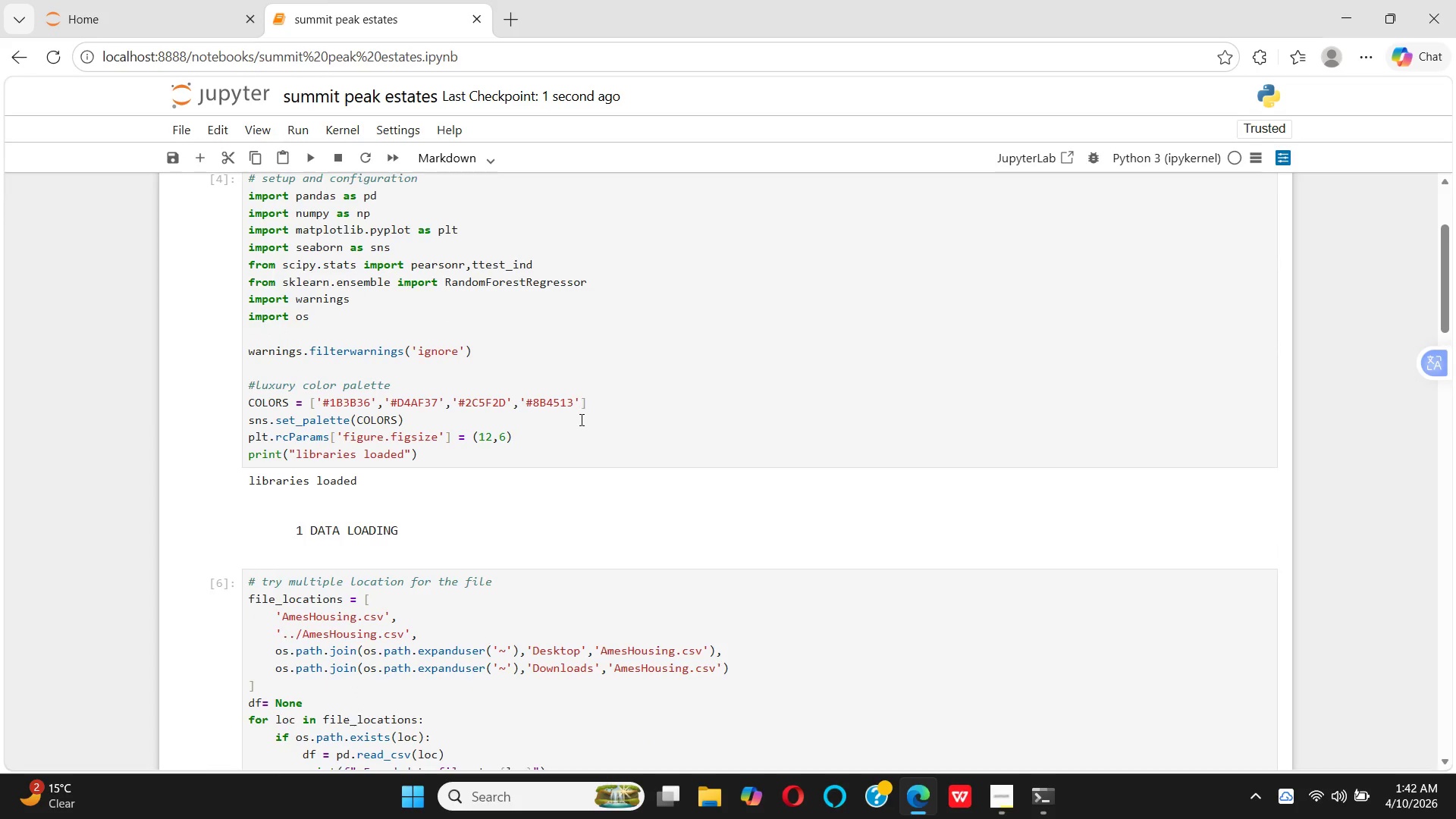 
scroll: coordinate [581, 420], scroll_direction: up, amount: 3.0
 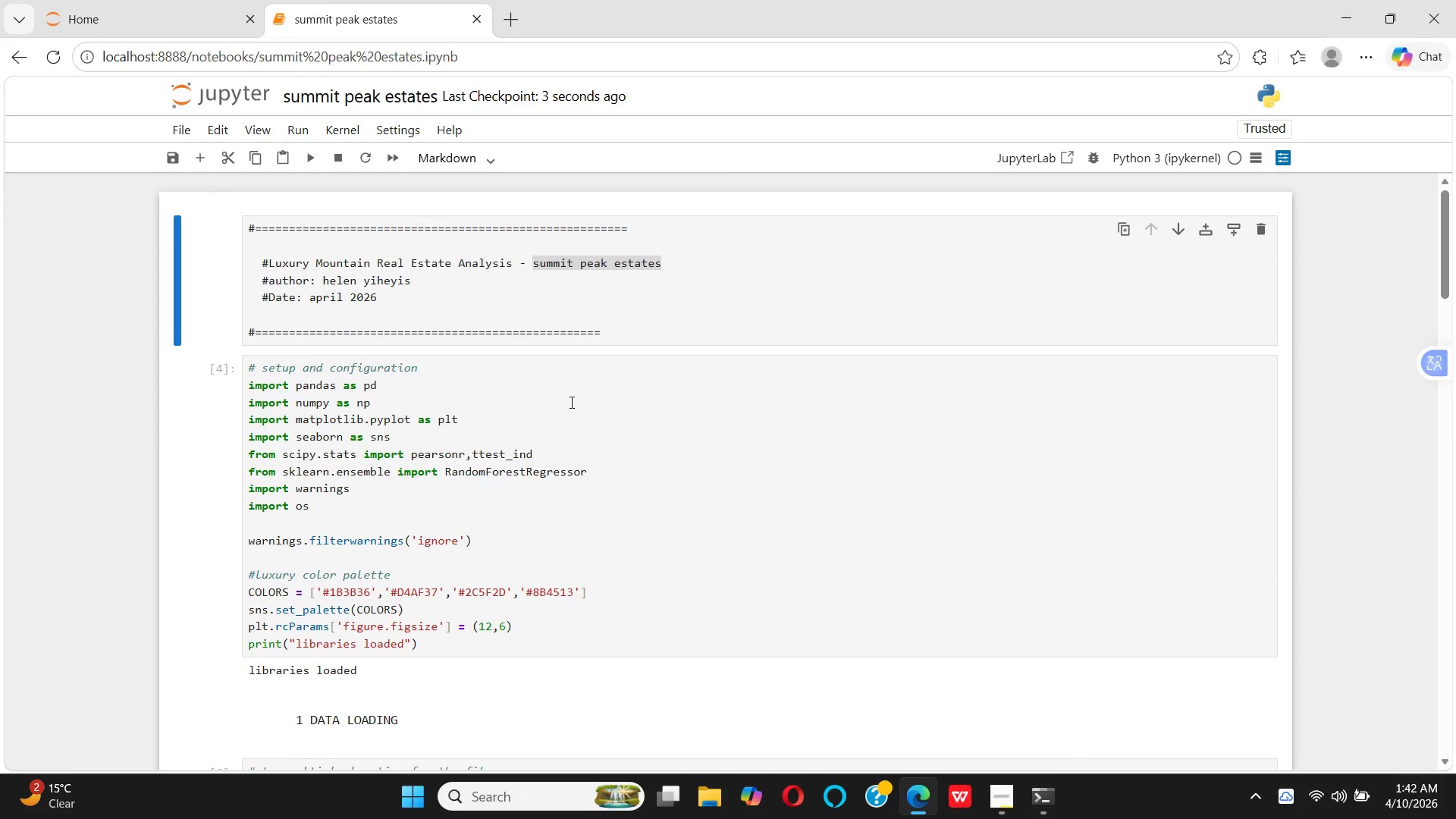 
scroll: coordinate [459, 392], scroll_direction: down, amount: 11.0
 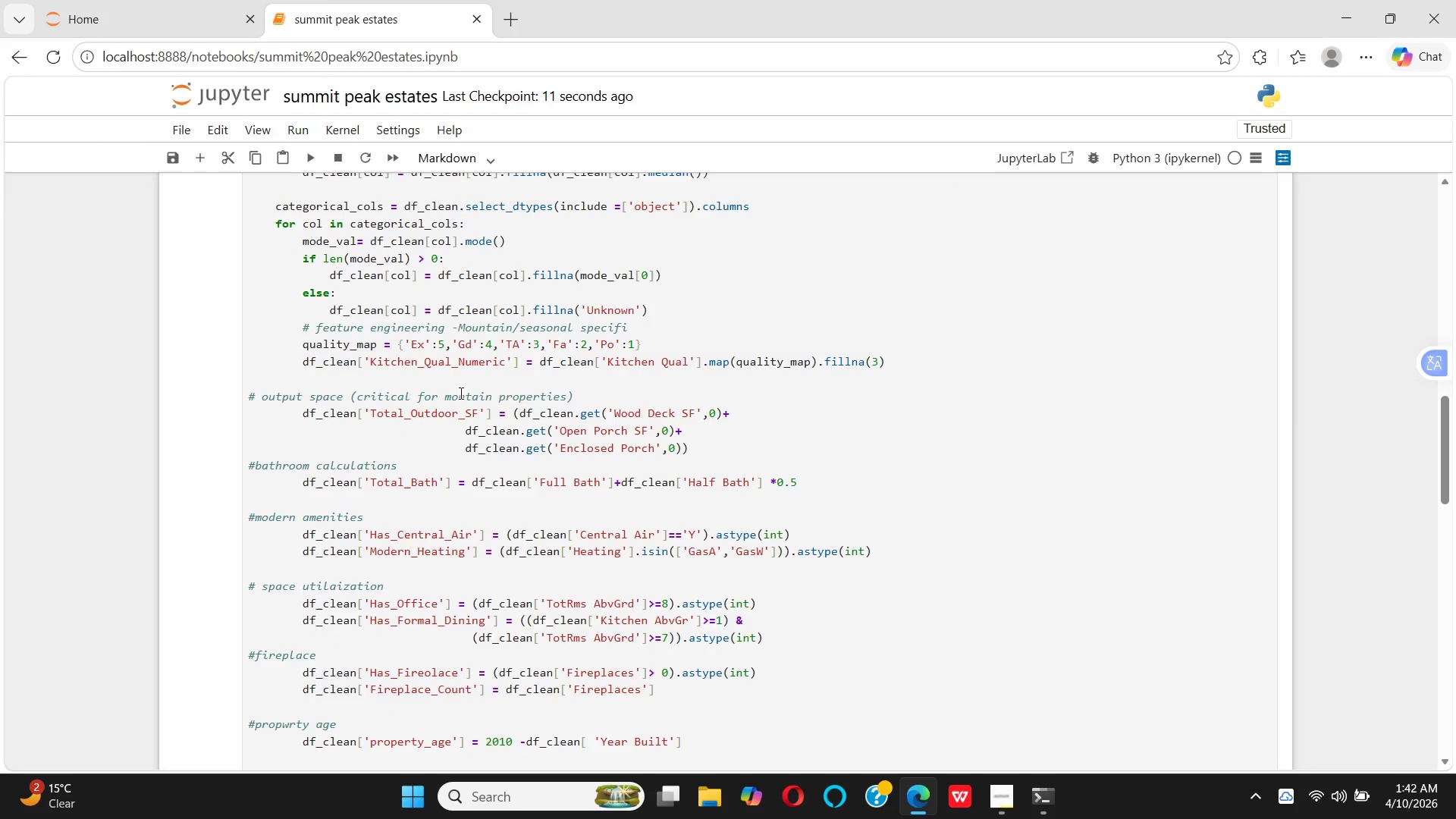 
scroll: coordinate [492, 433], scroll_direction: down, amount: 15.0
 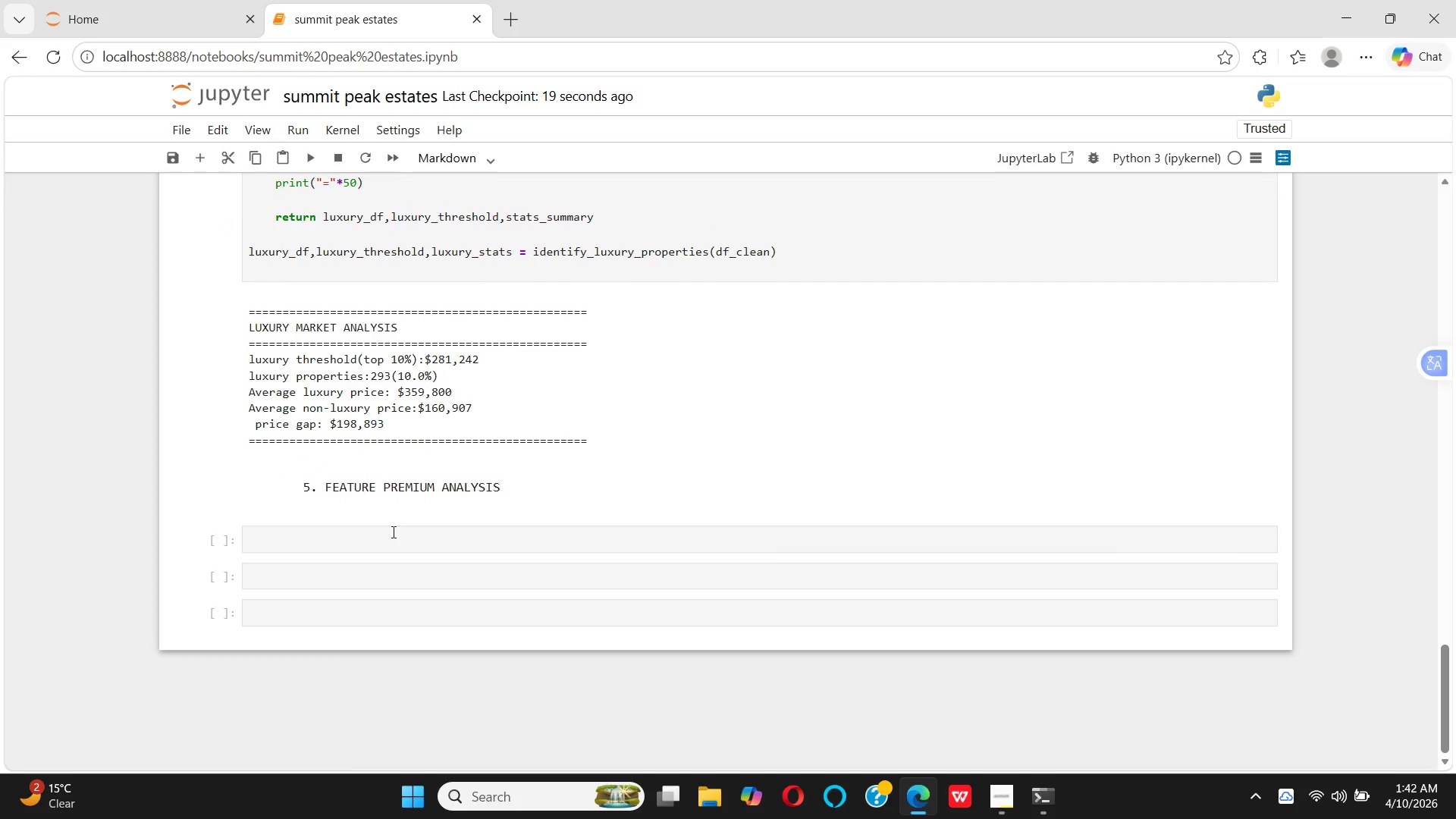 
left_click([391, 535])
 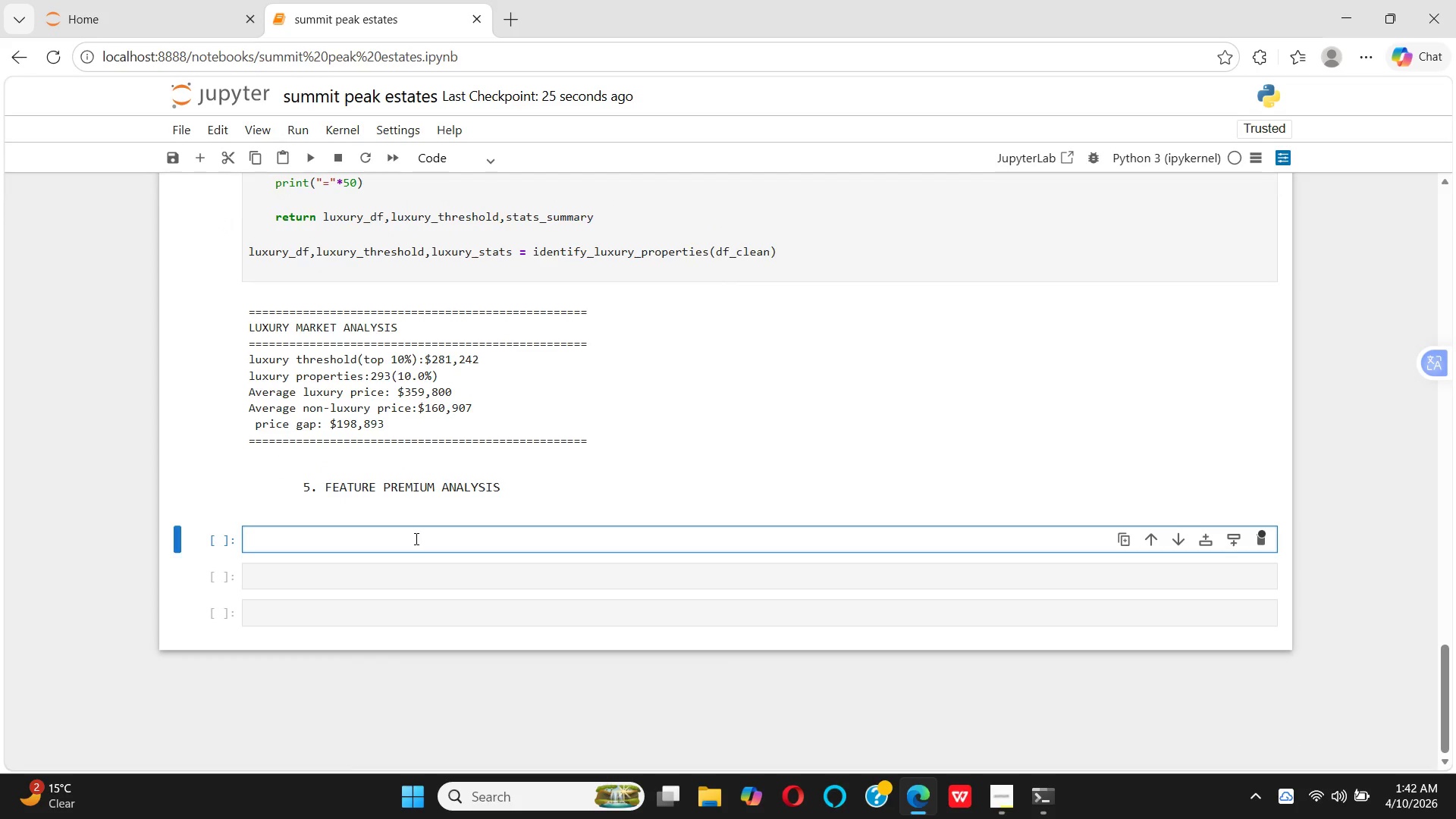 
wait(10.67)
 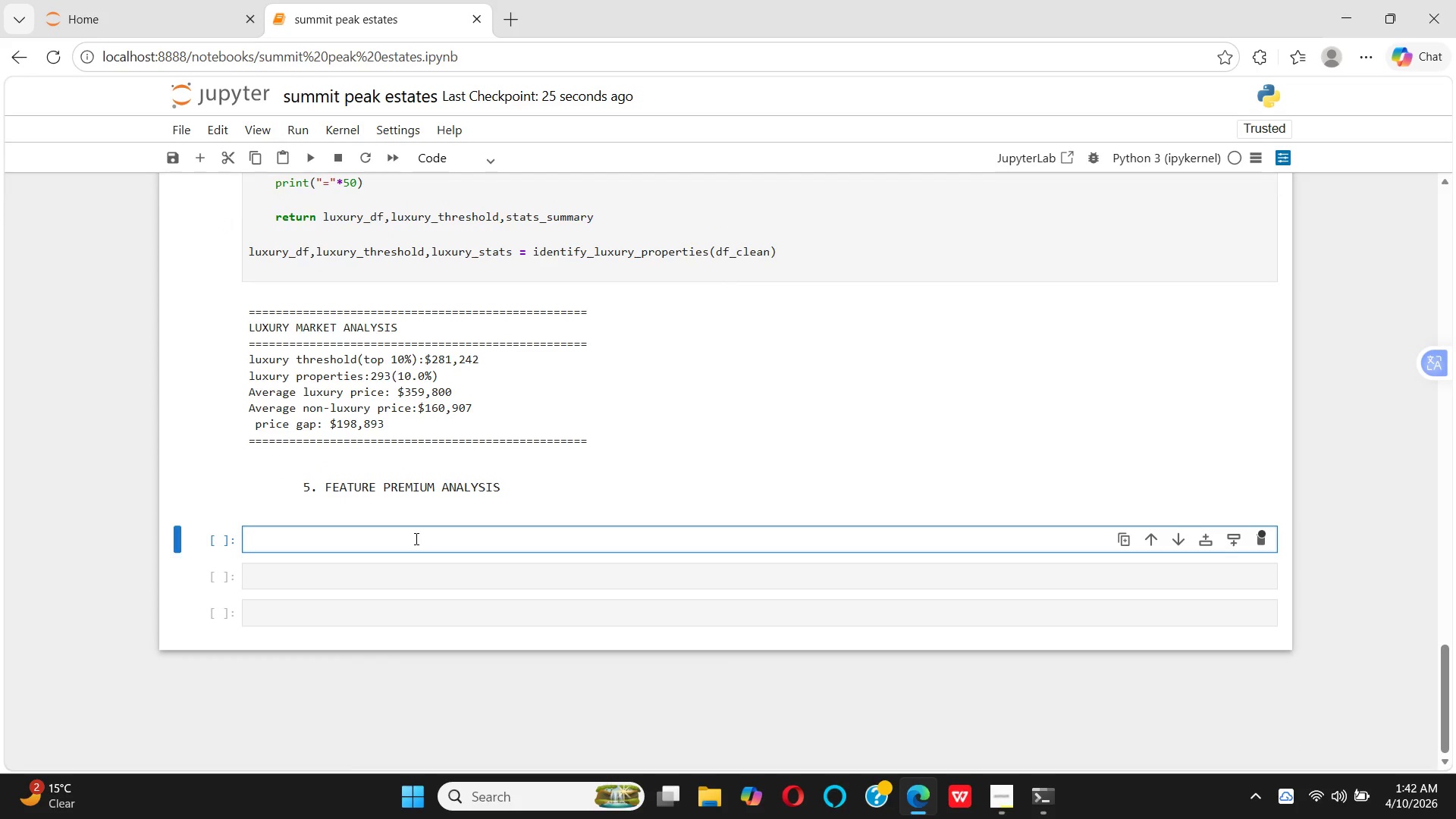 
left_click([185, 132])
 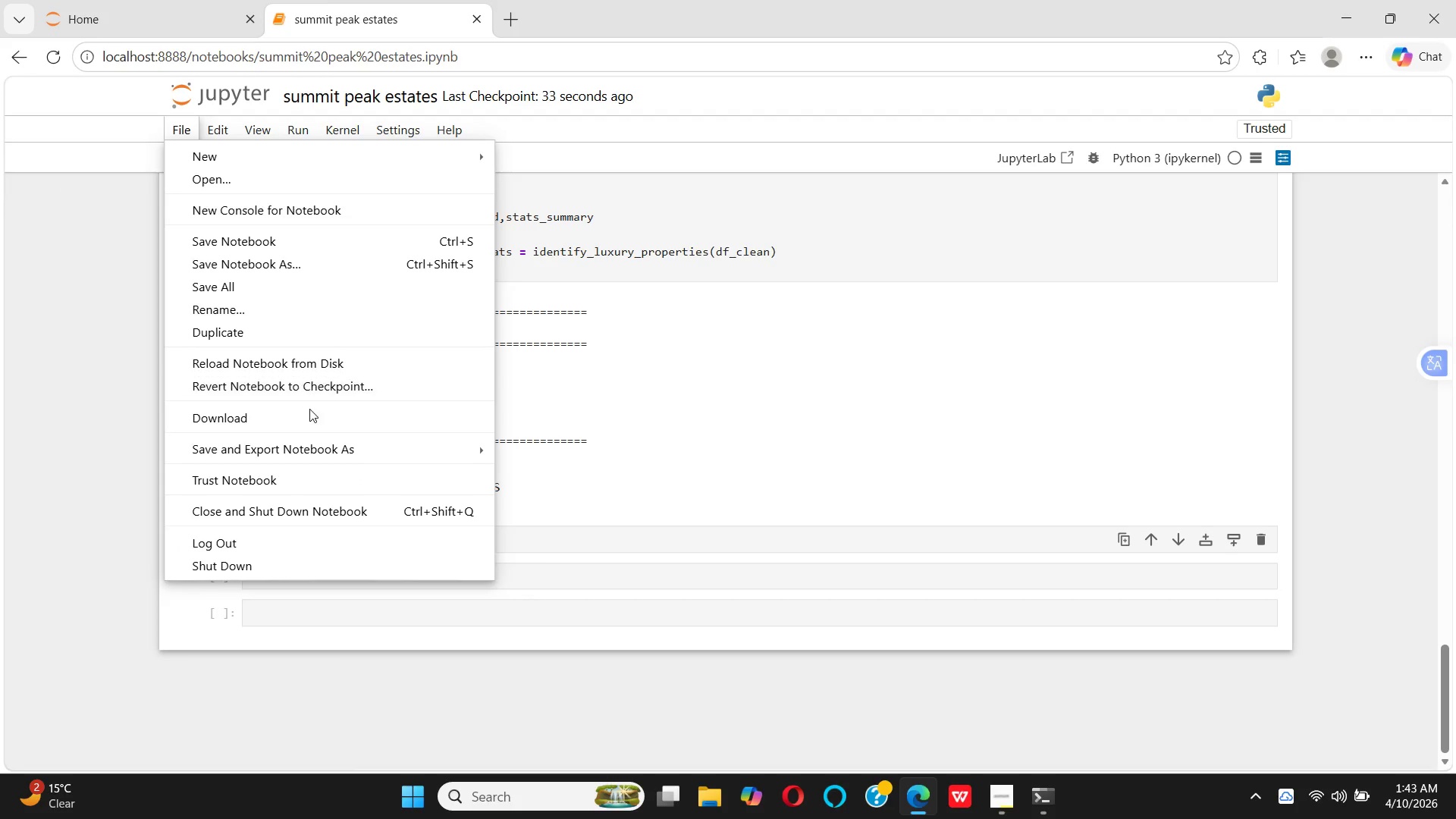 
left_click([310, 413])
 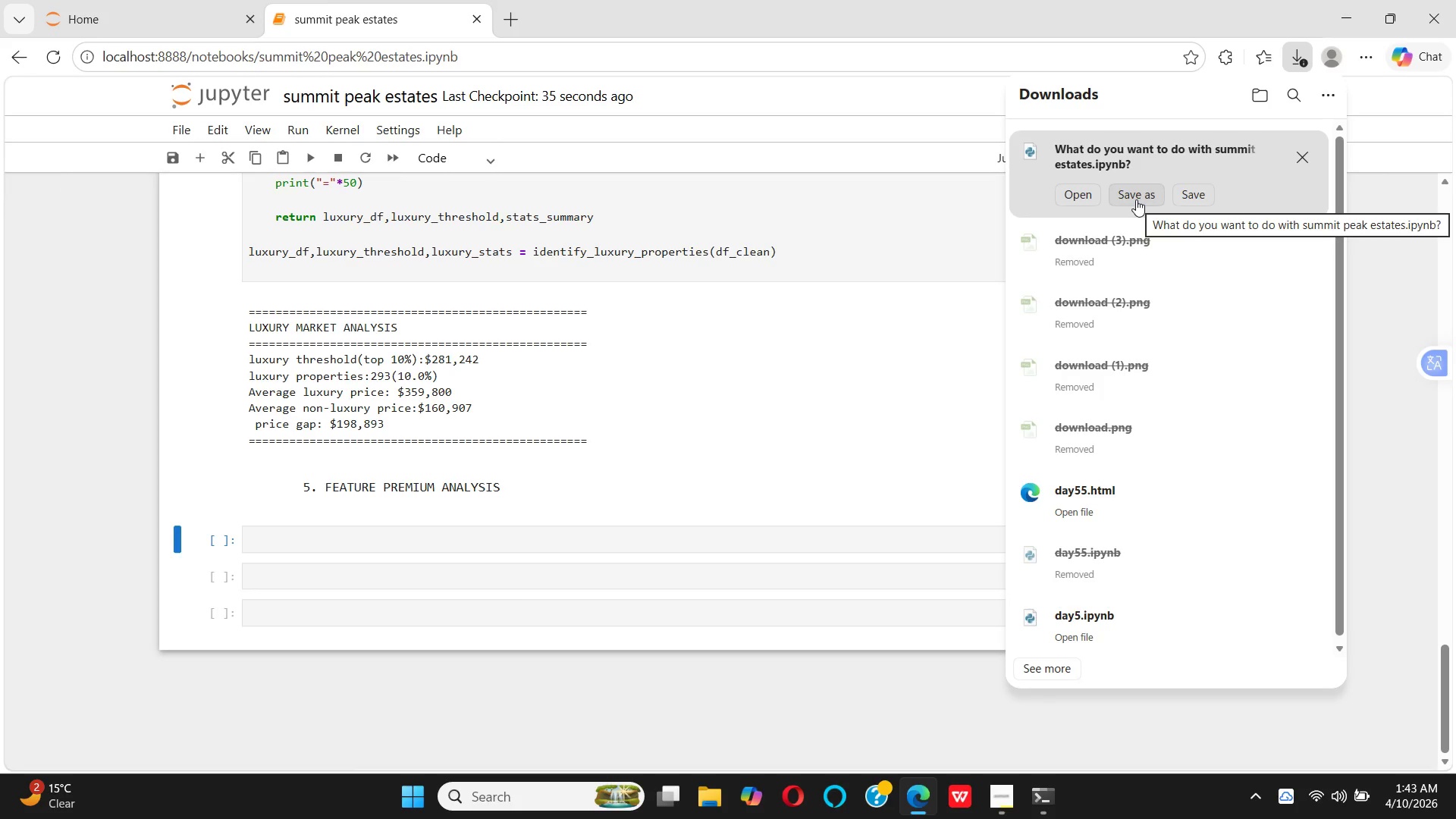 
left_click([1136, 199])
 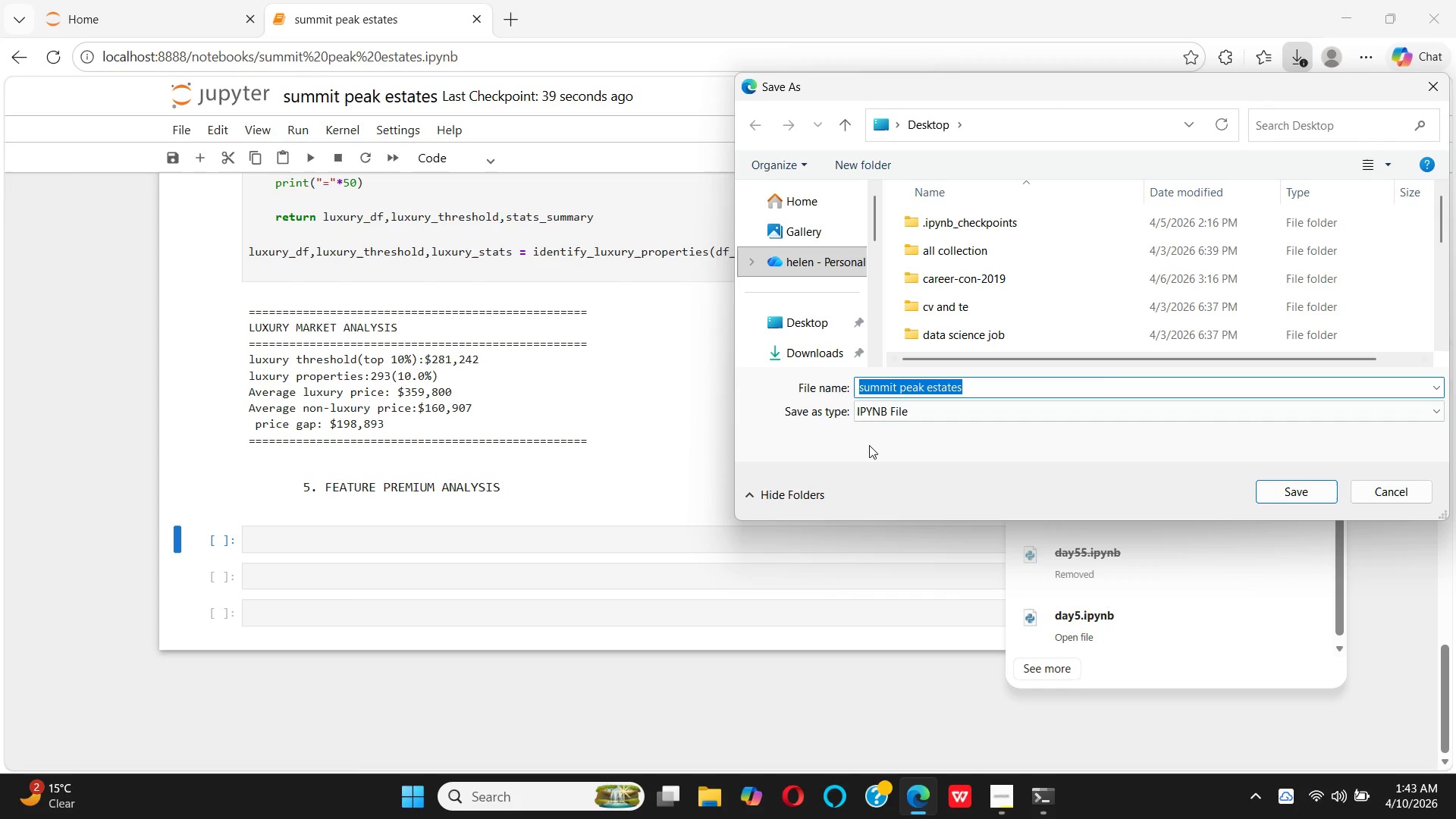 
left_click([830, 318])
 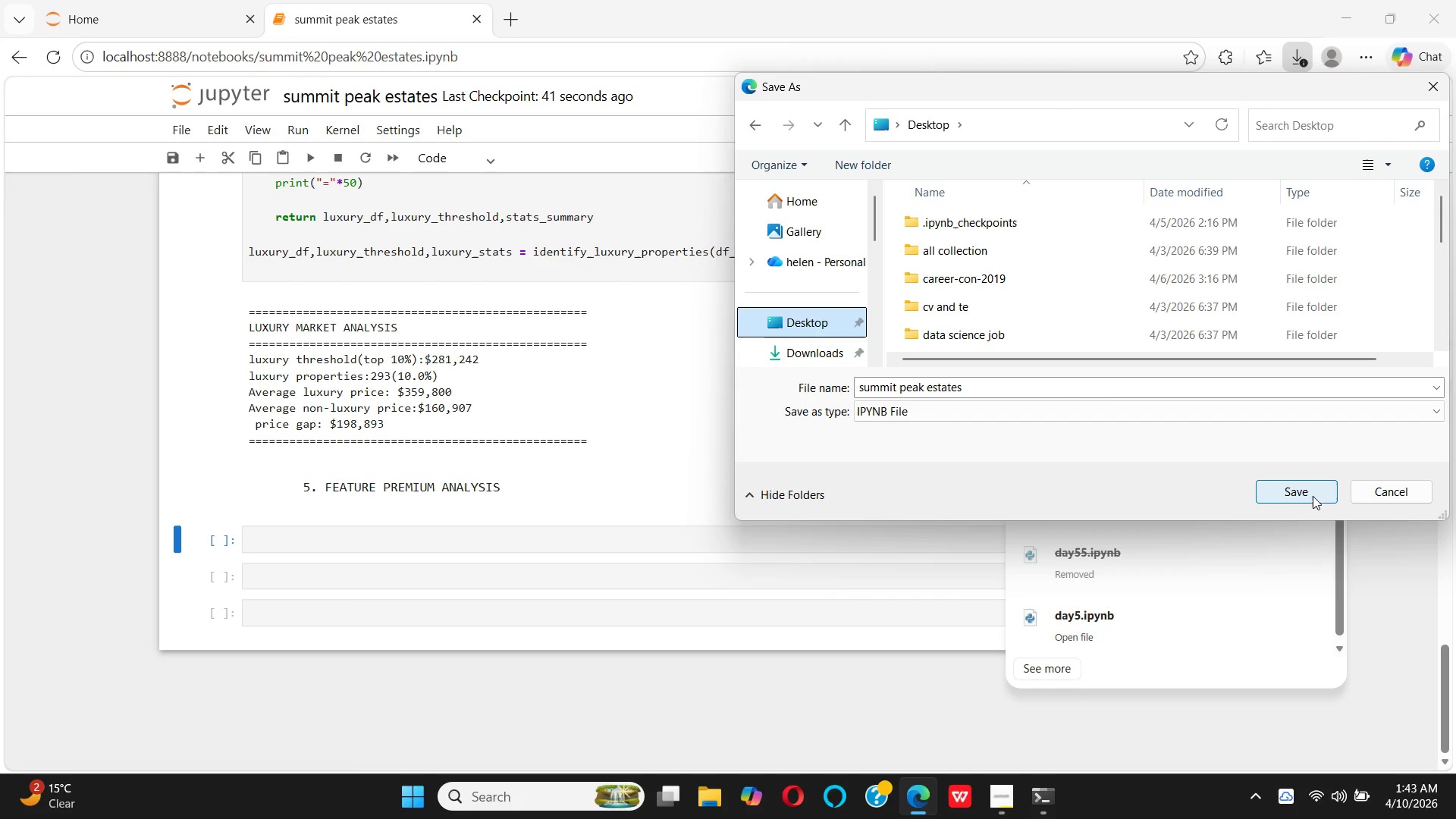 
left_click([1312, 495])
 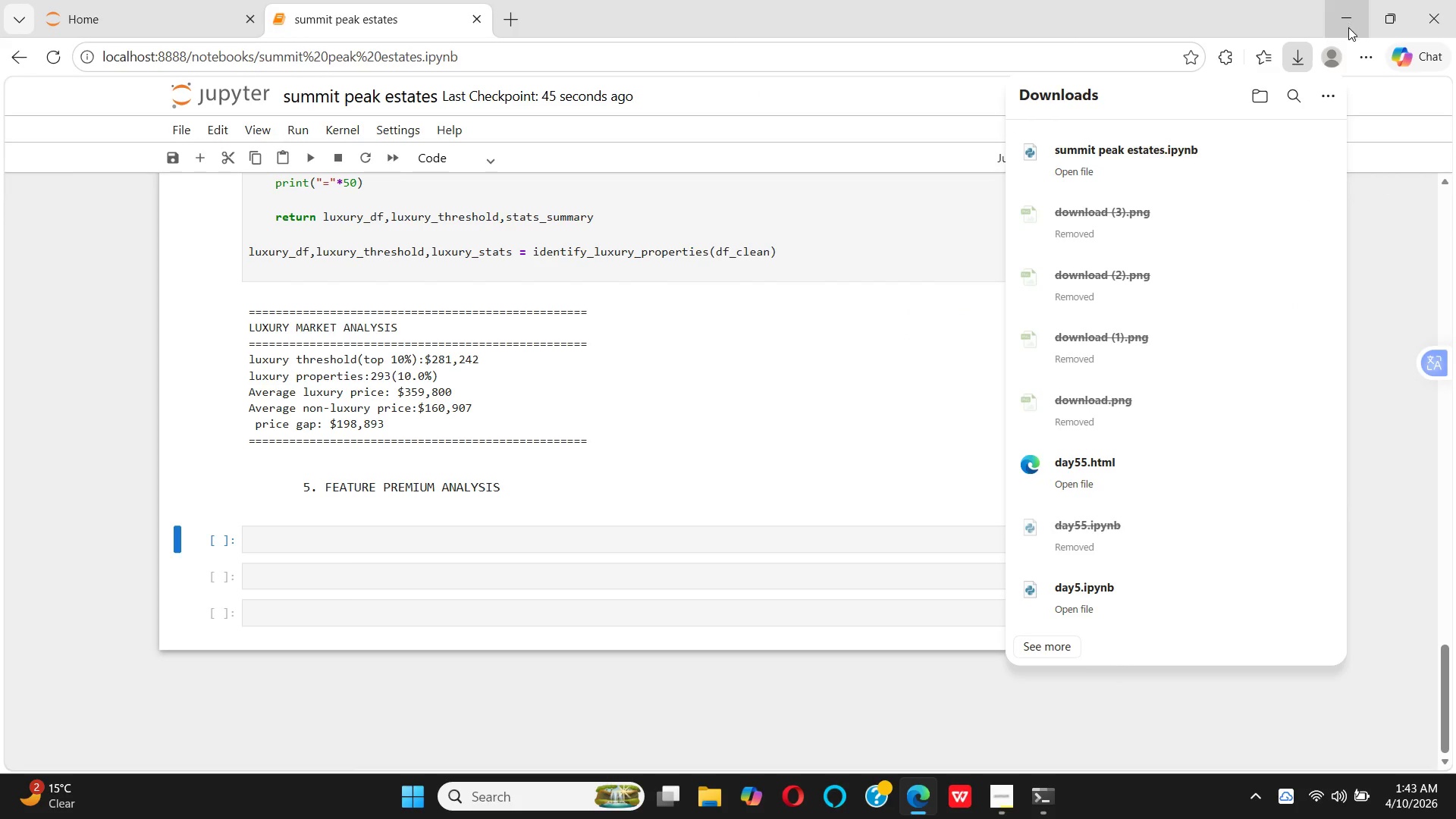 
key(Alt+AltRight)
 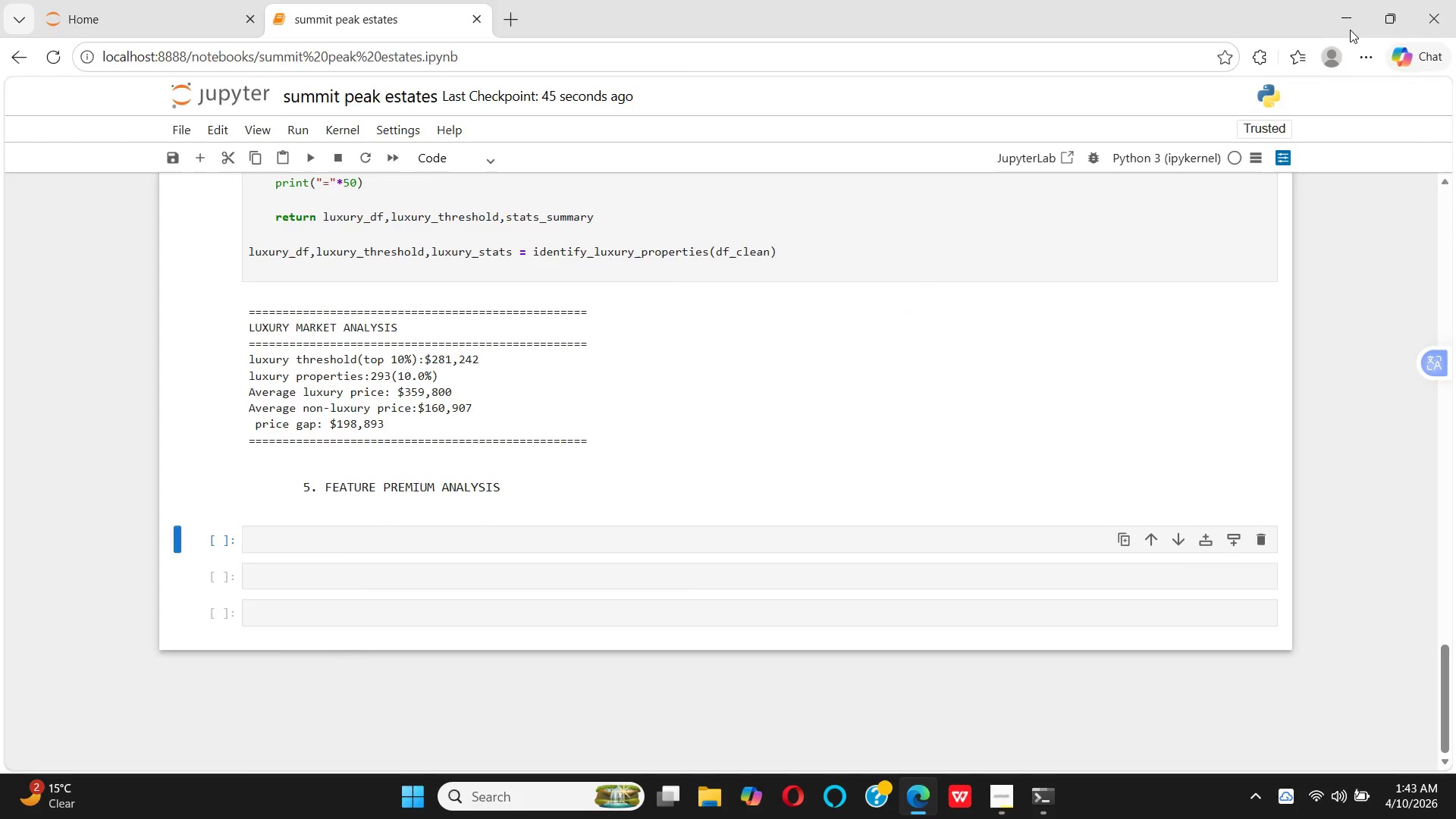 
key(Control+ControlRight)
 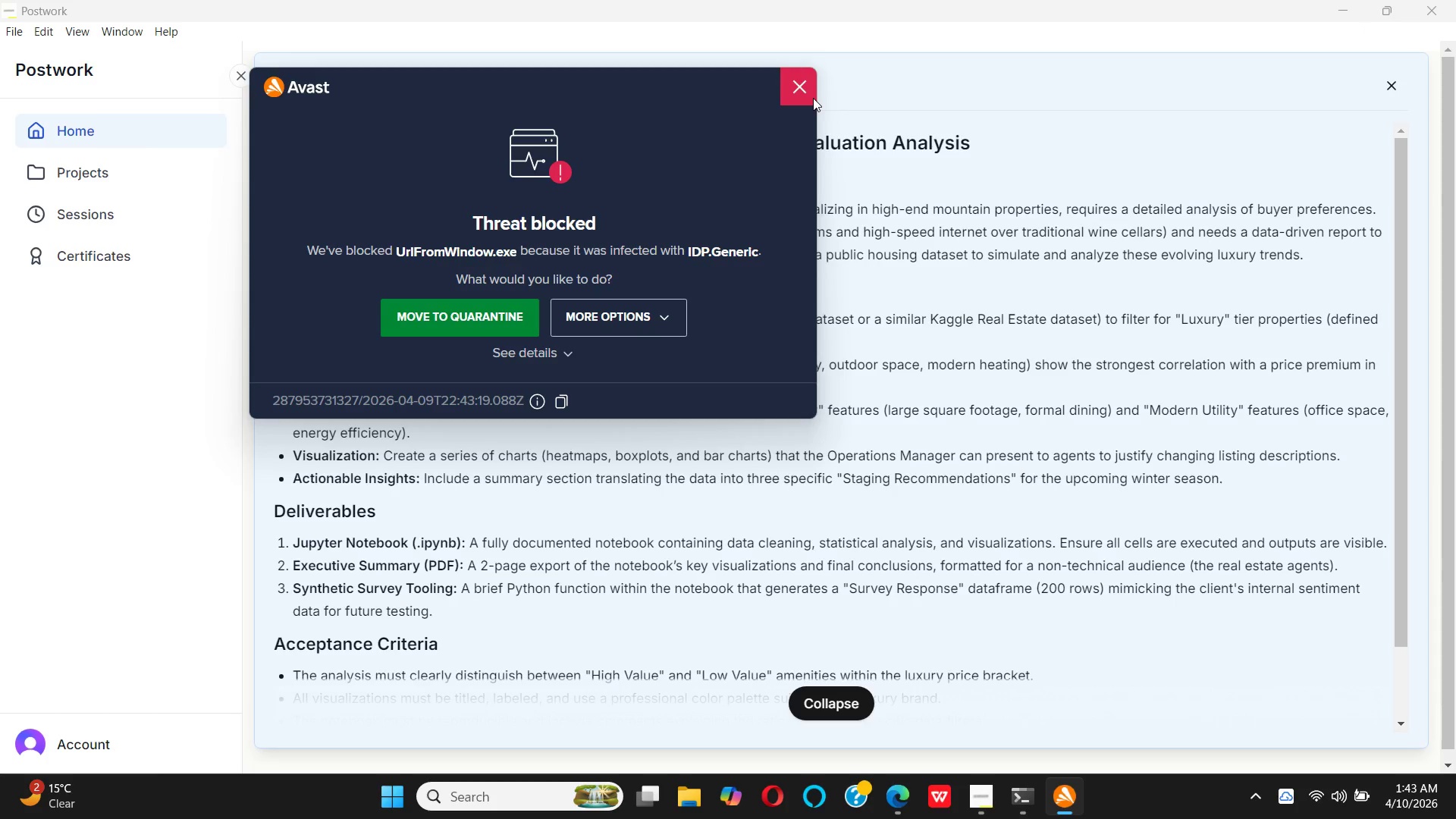 
left_click([813, 98])